 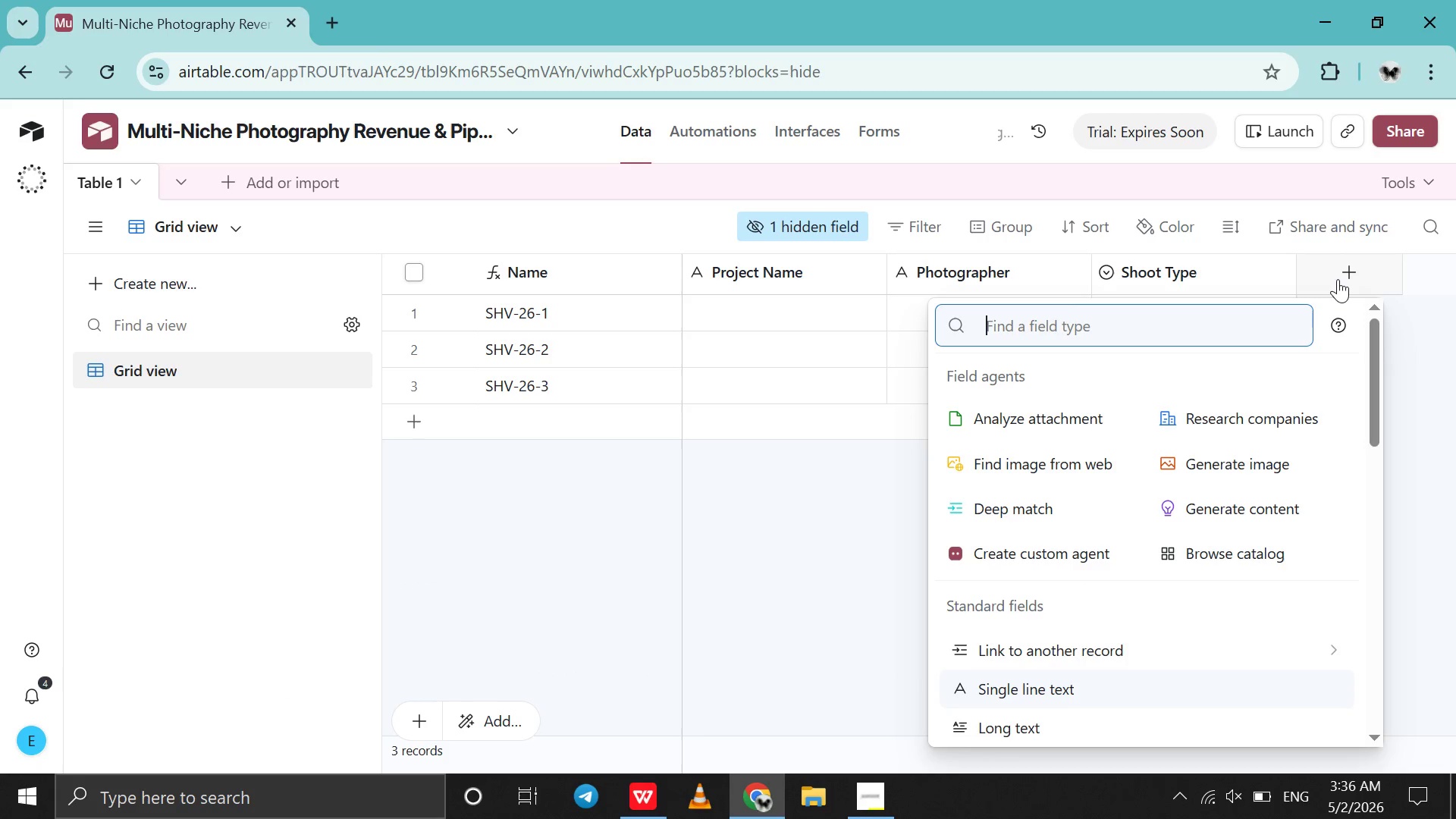 
type(si)
 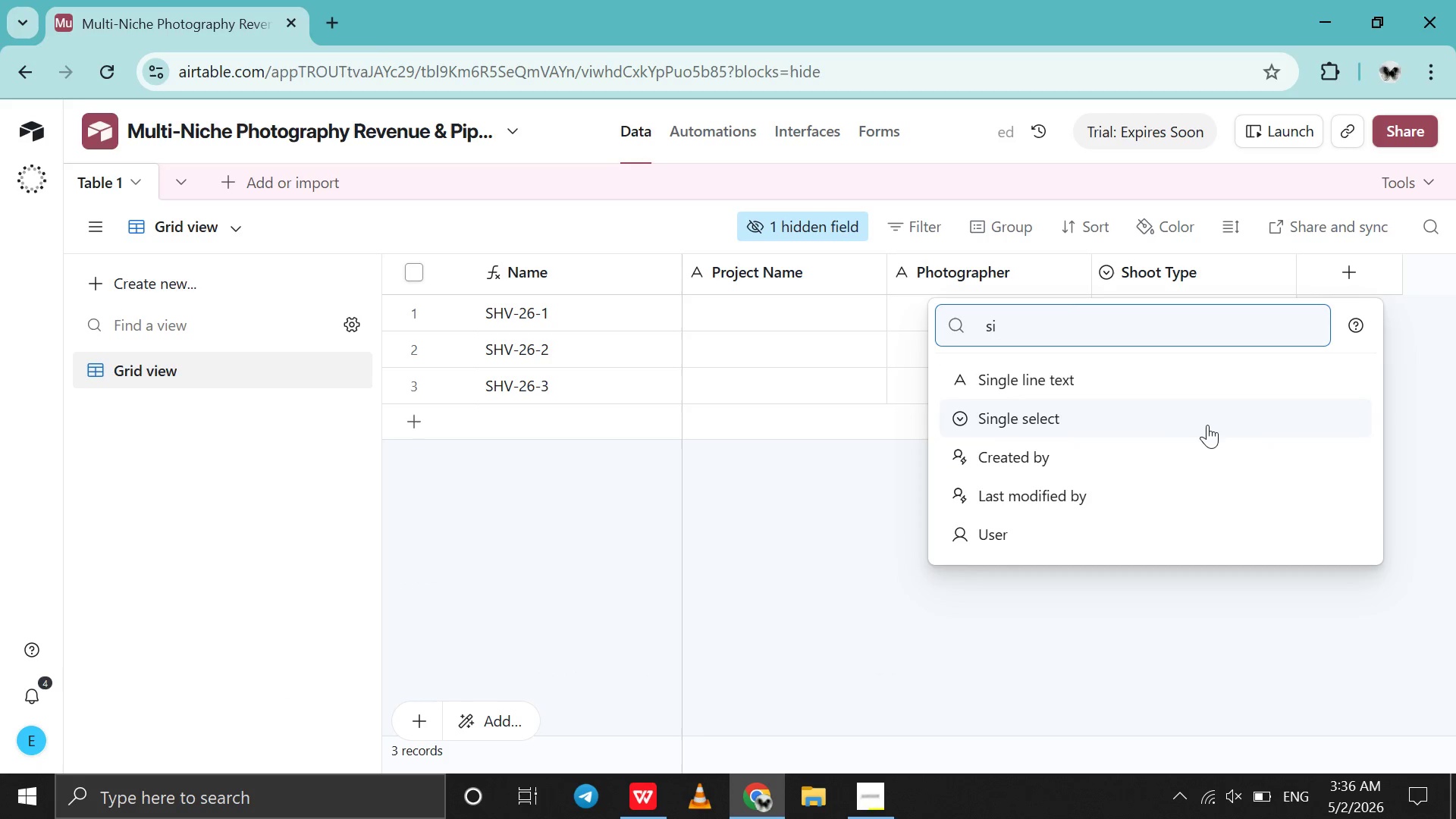 
left_click([1202, 419])
 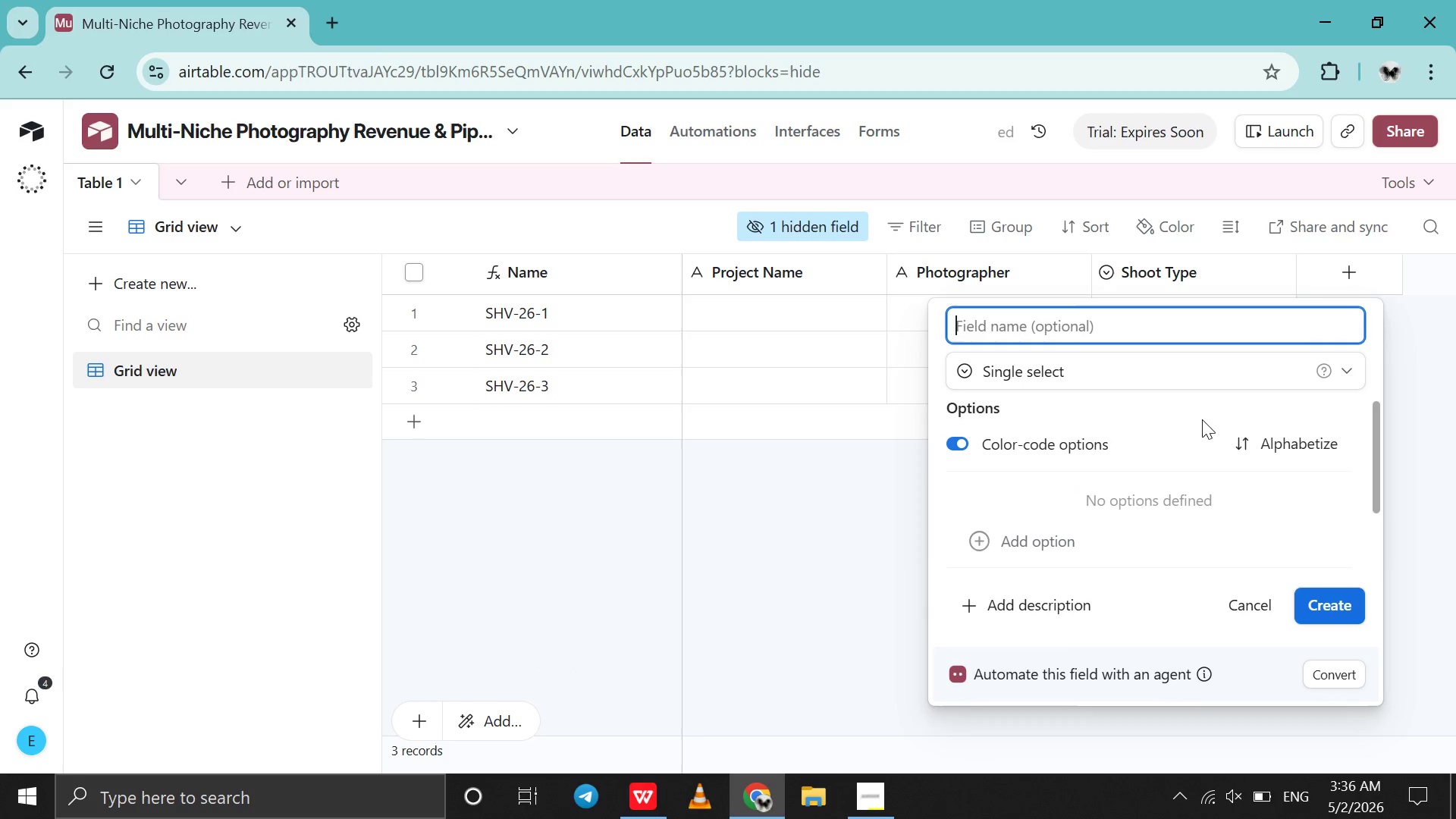 
type(Status)
 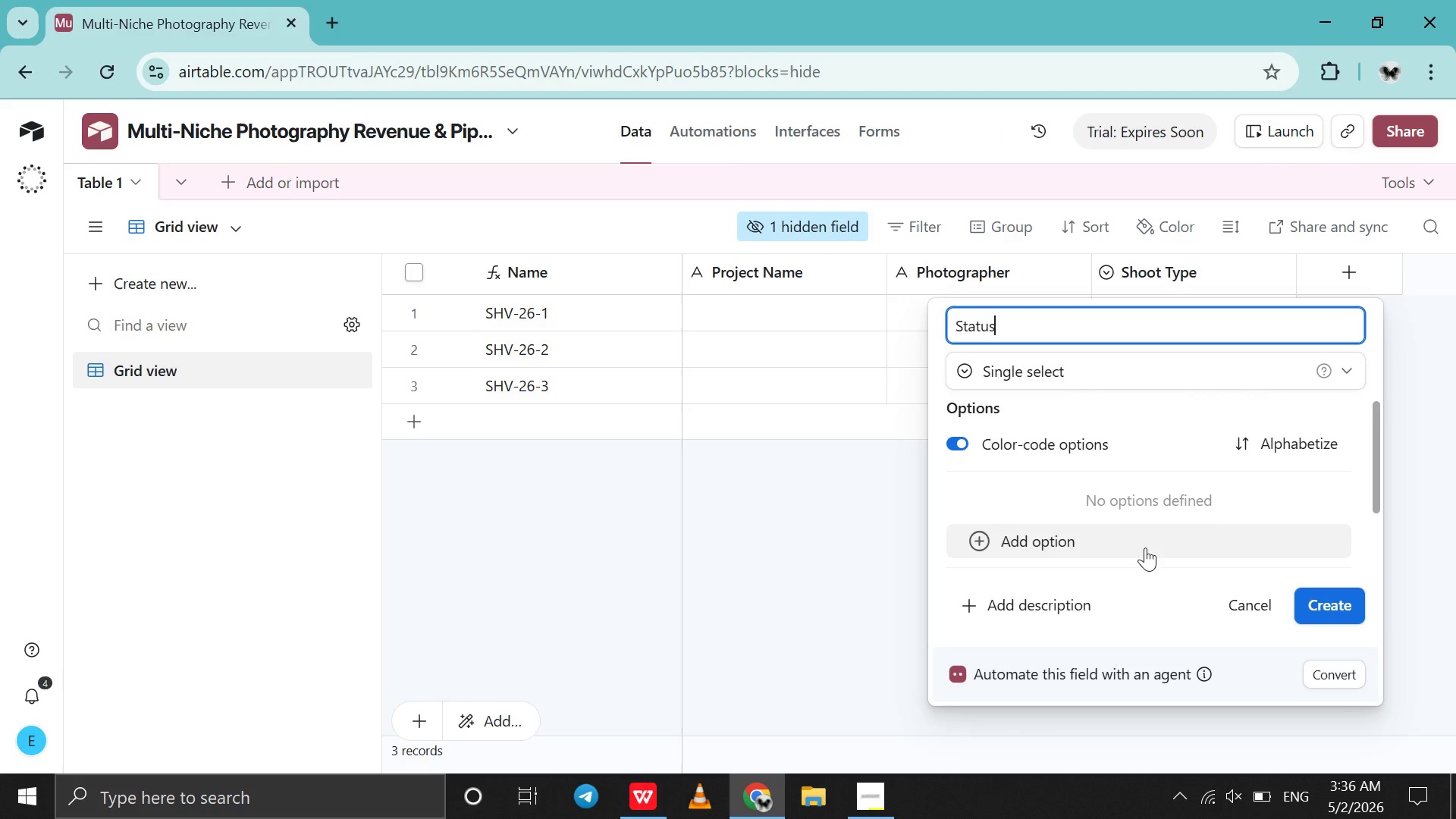 
left_click([1145, 548])
 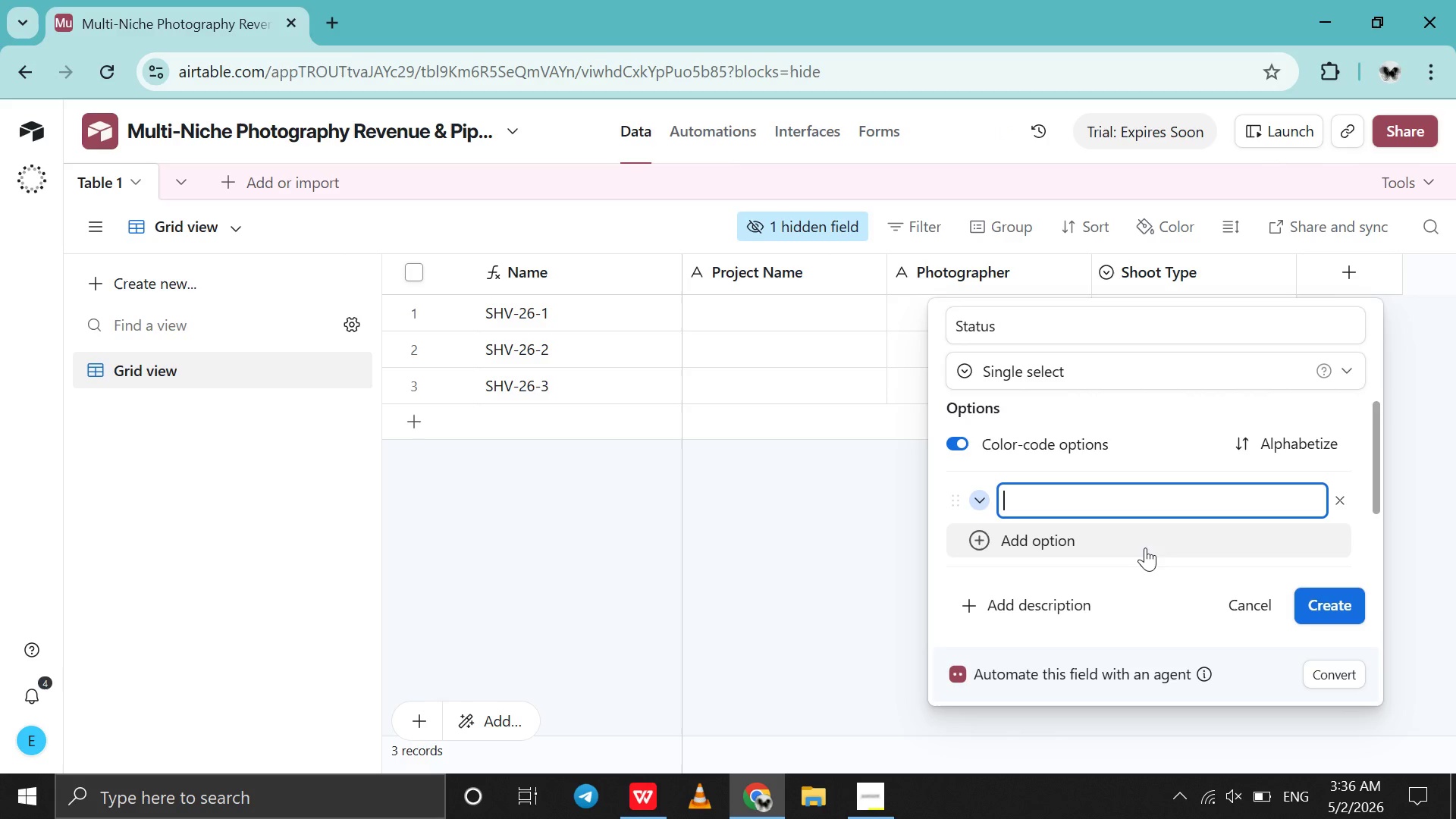 
type(Inquiry )
key(Backspace)
 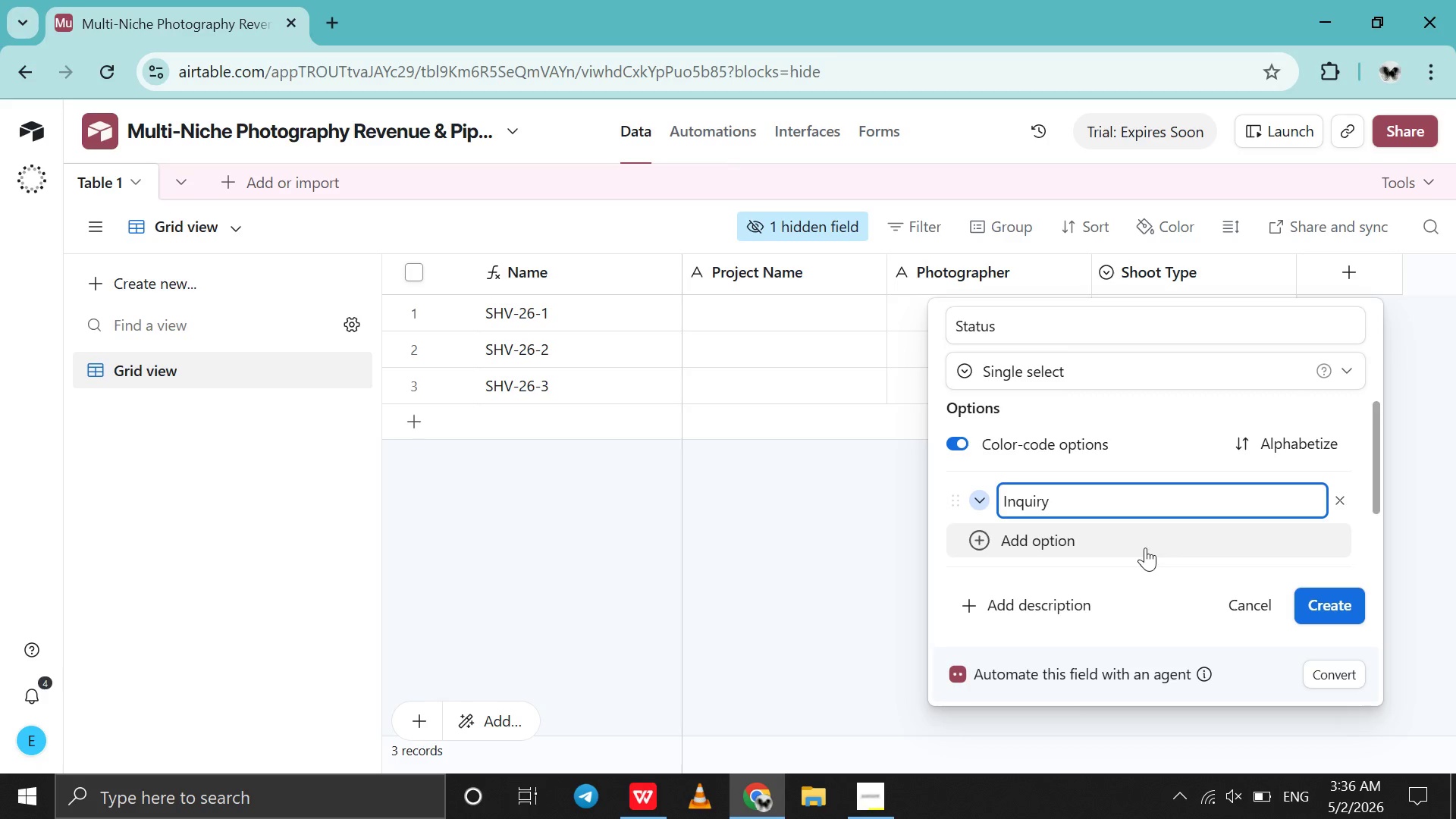 
key(Shift+Enter)
 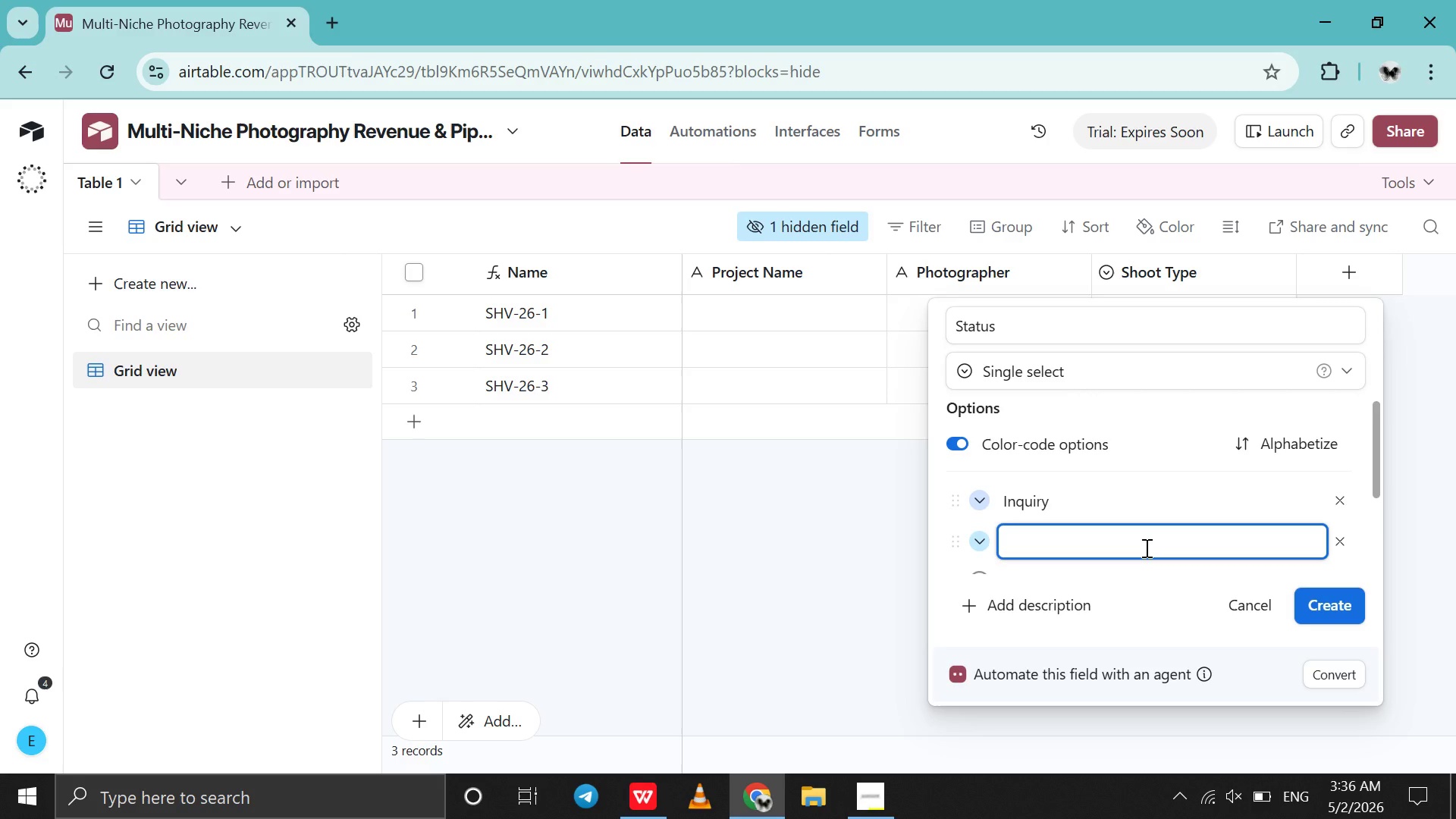 
type(Scheduled )
key(Backspace)
 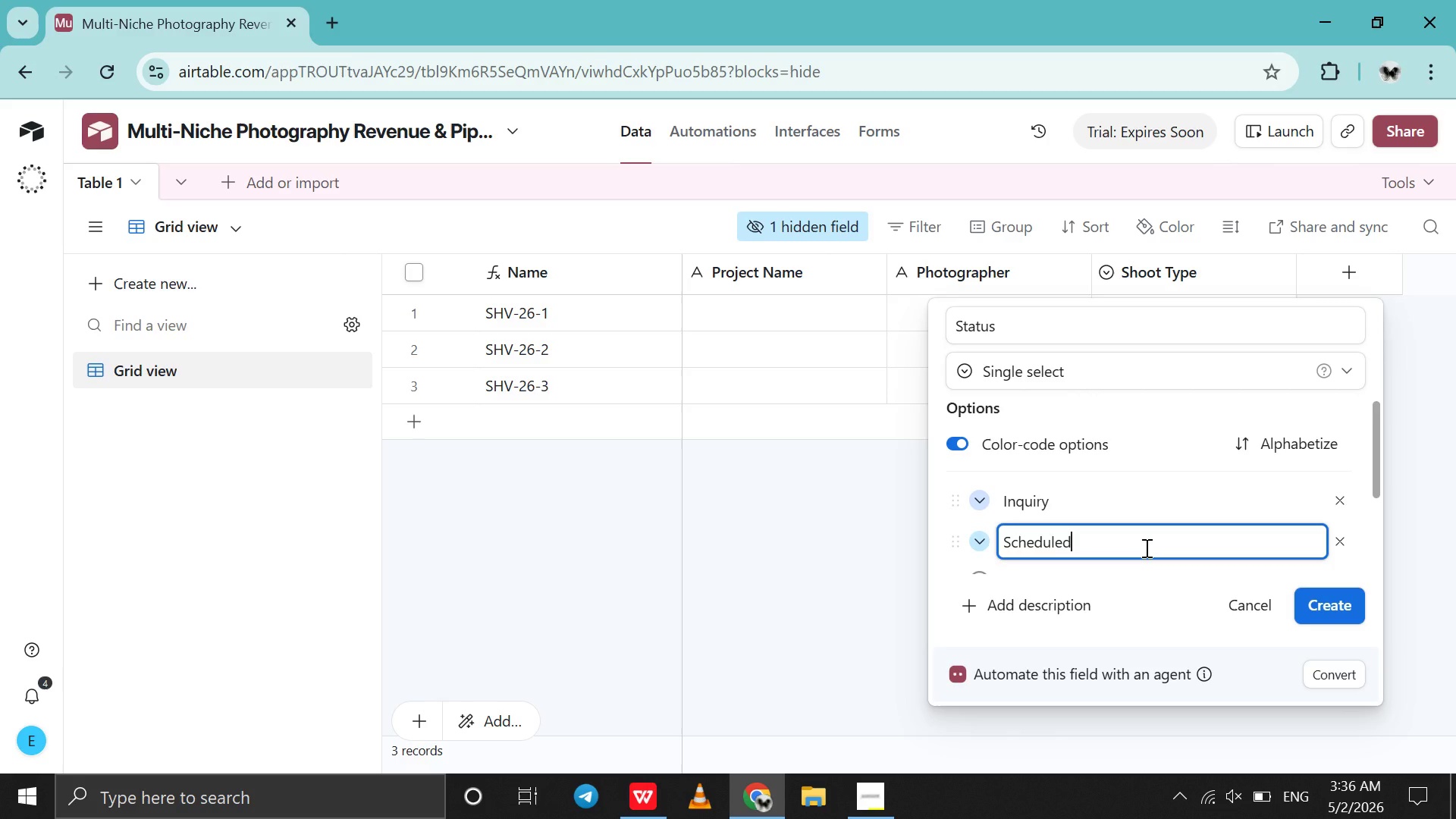 
key(Shift+Enter)
 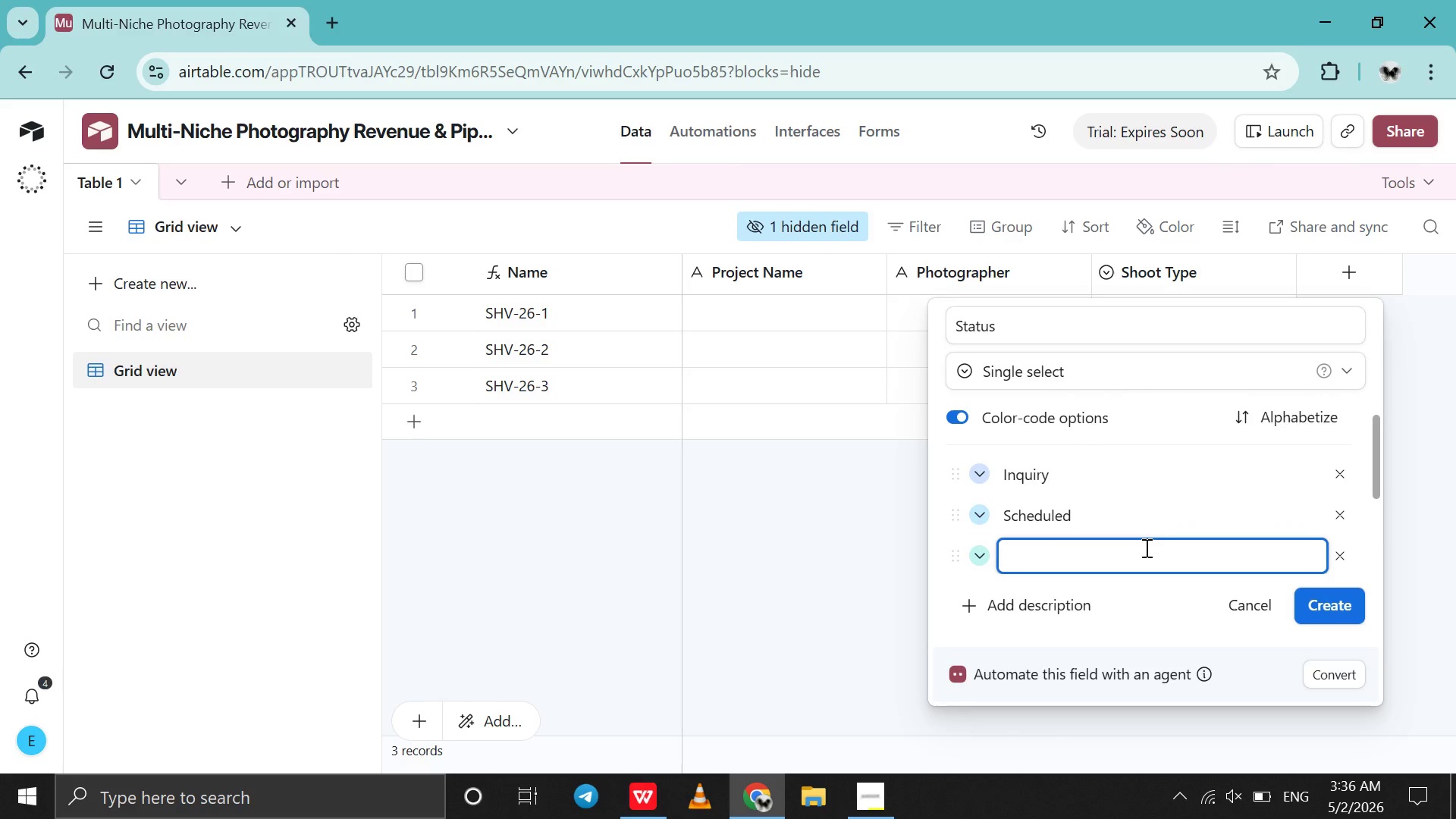 
type(Shooting )
key(Backspace)
 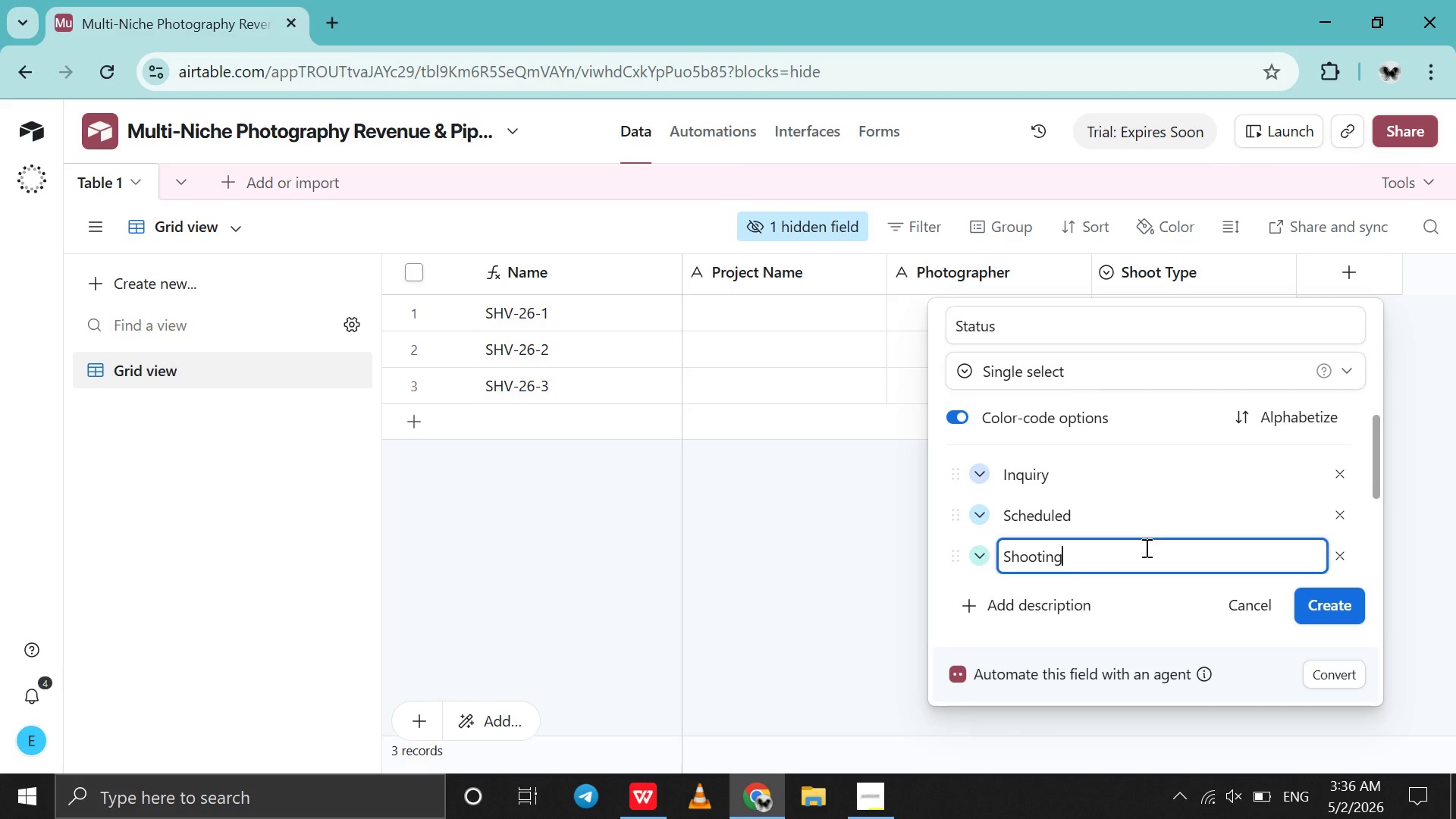 
key(Shift+Enter)
 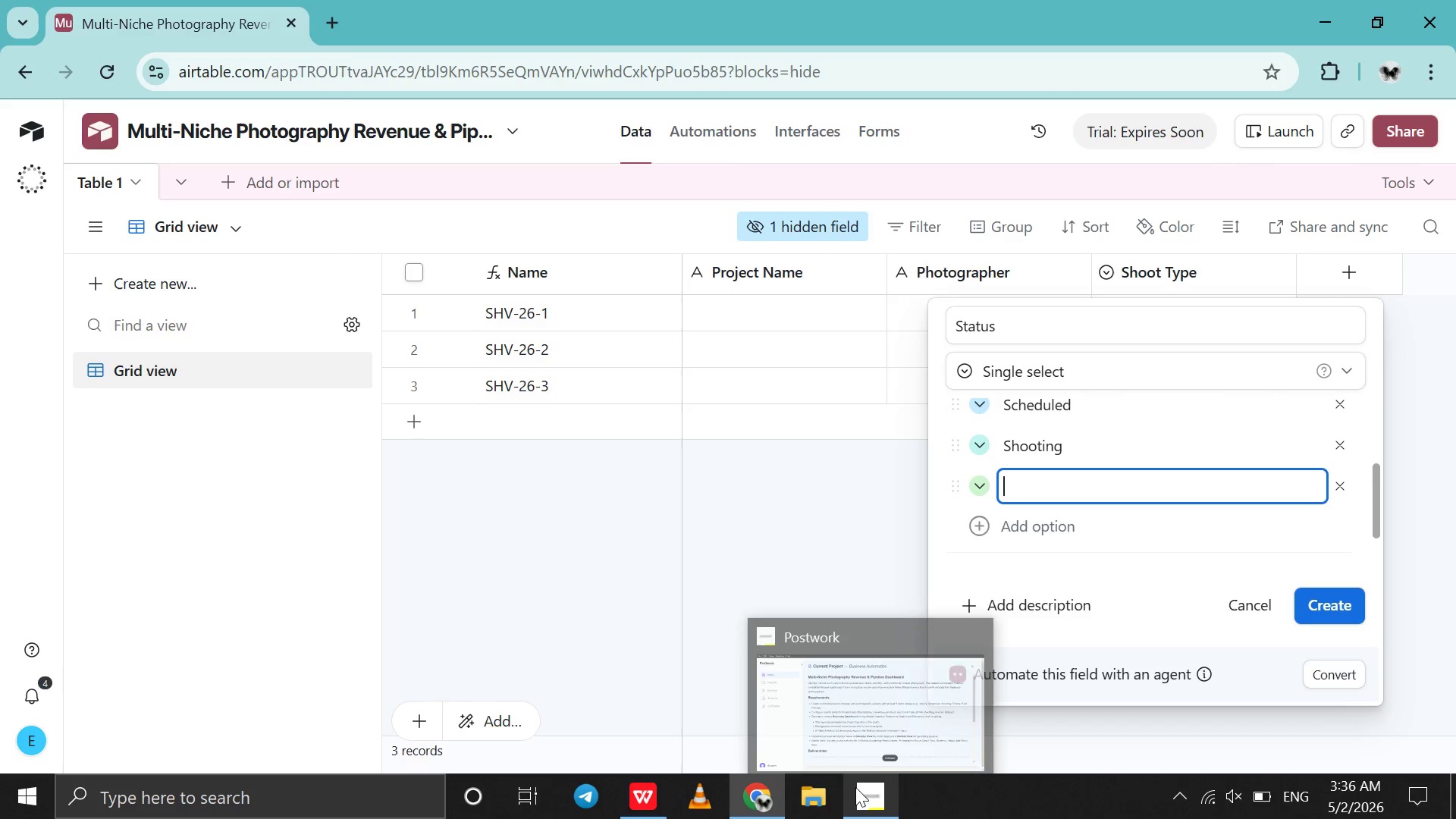 
left_click([855, 787])